 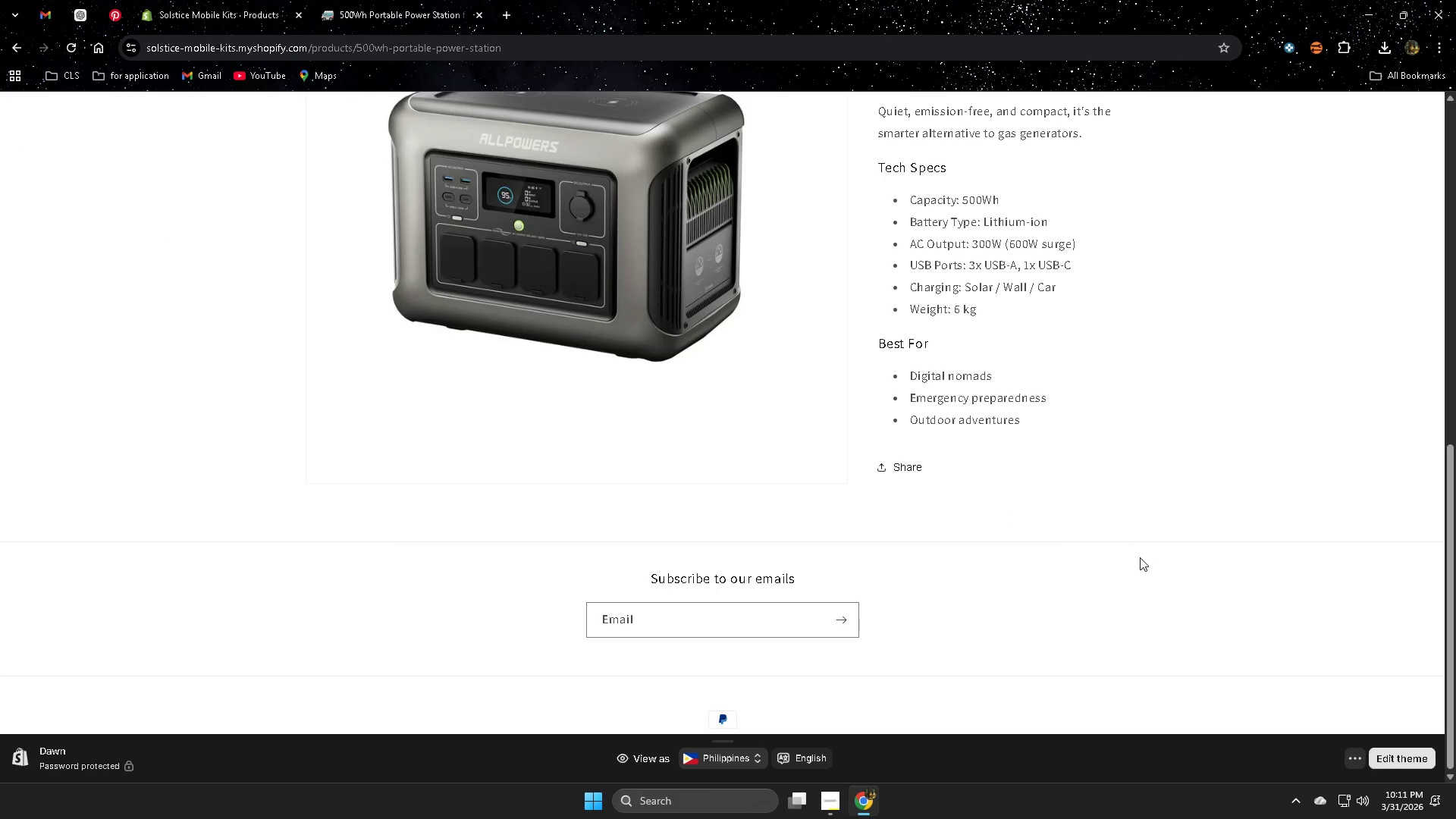 
scroll: coordinate [1145, 566], scroll_direction: up, amount: 3.0
 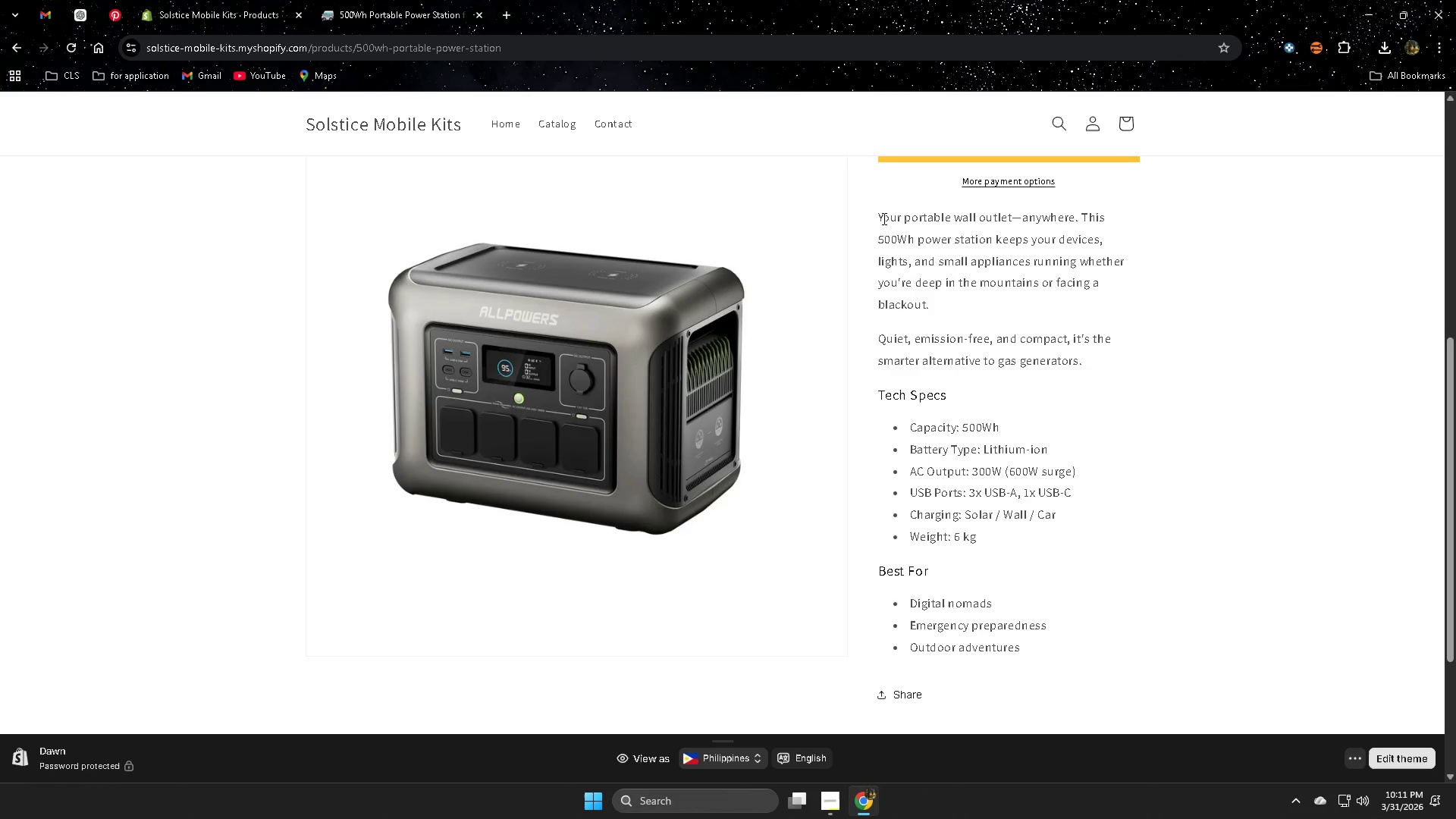 
left_click([182, 6])
 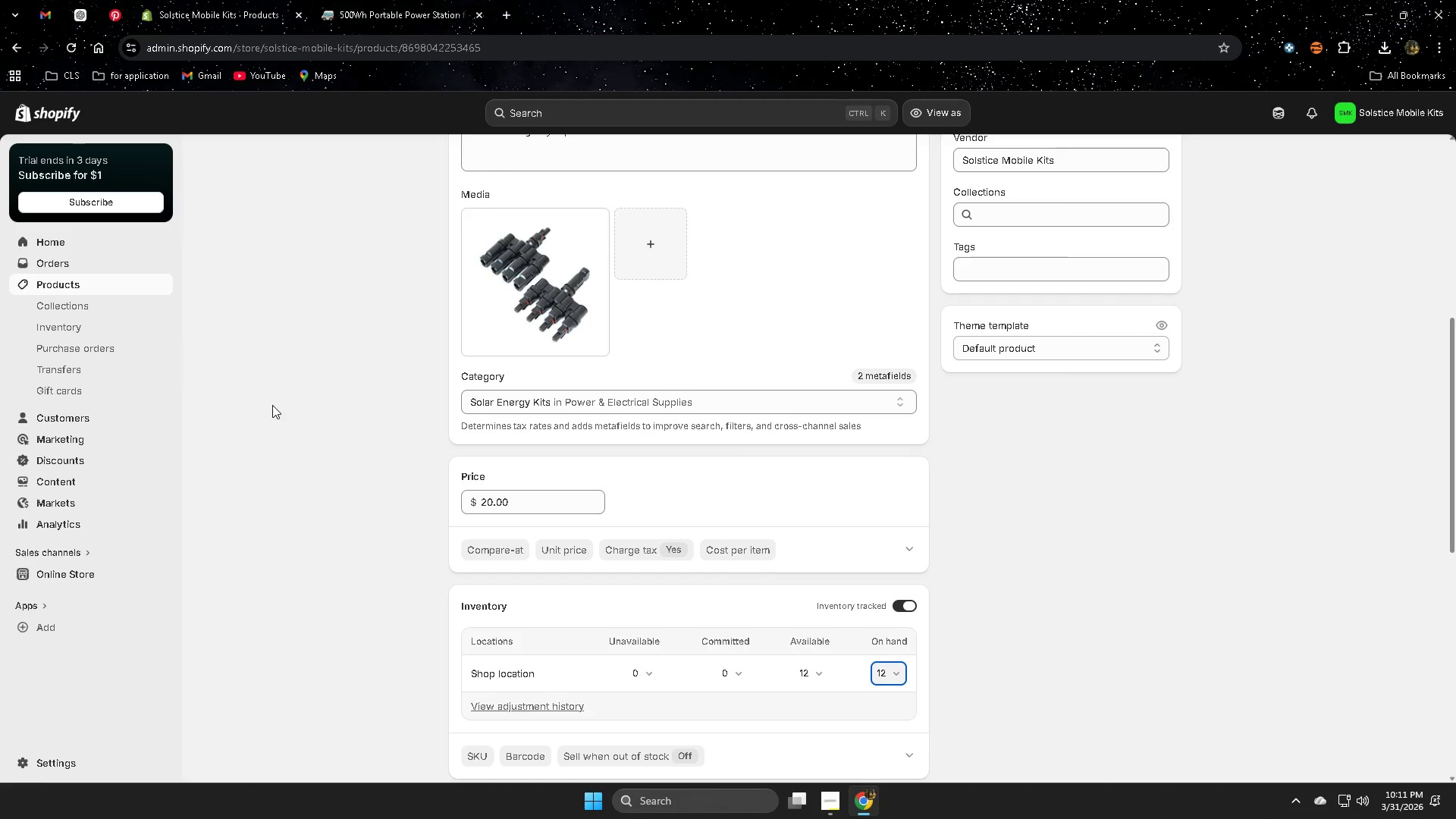 
scroll: coordinate [437, 434], scroll_direction: down, amount: 7.0
 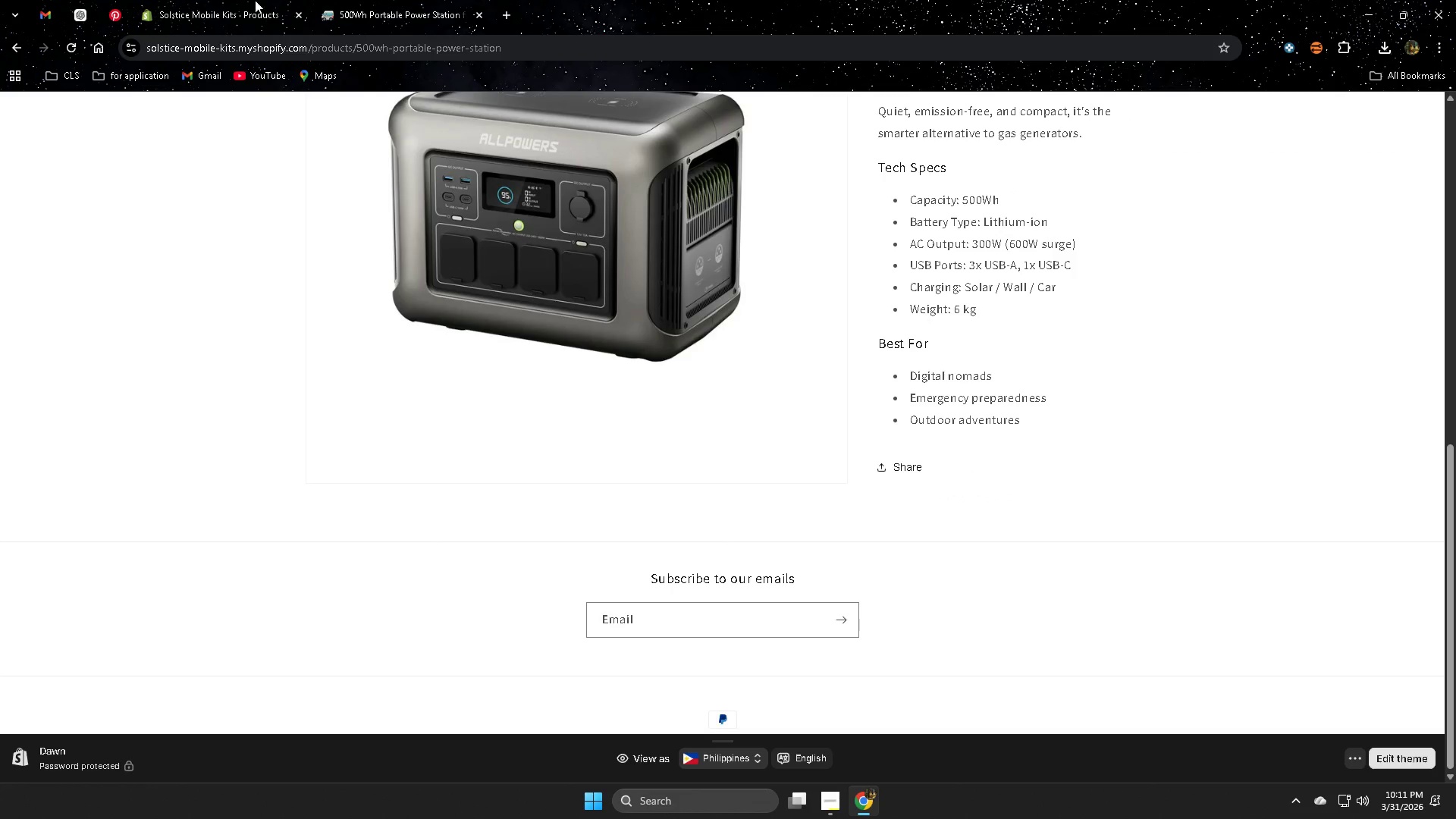 
scroll: coordinate [872, 380], scroll_direction: up, amount: 6.0
 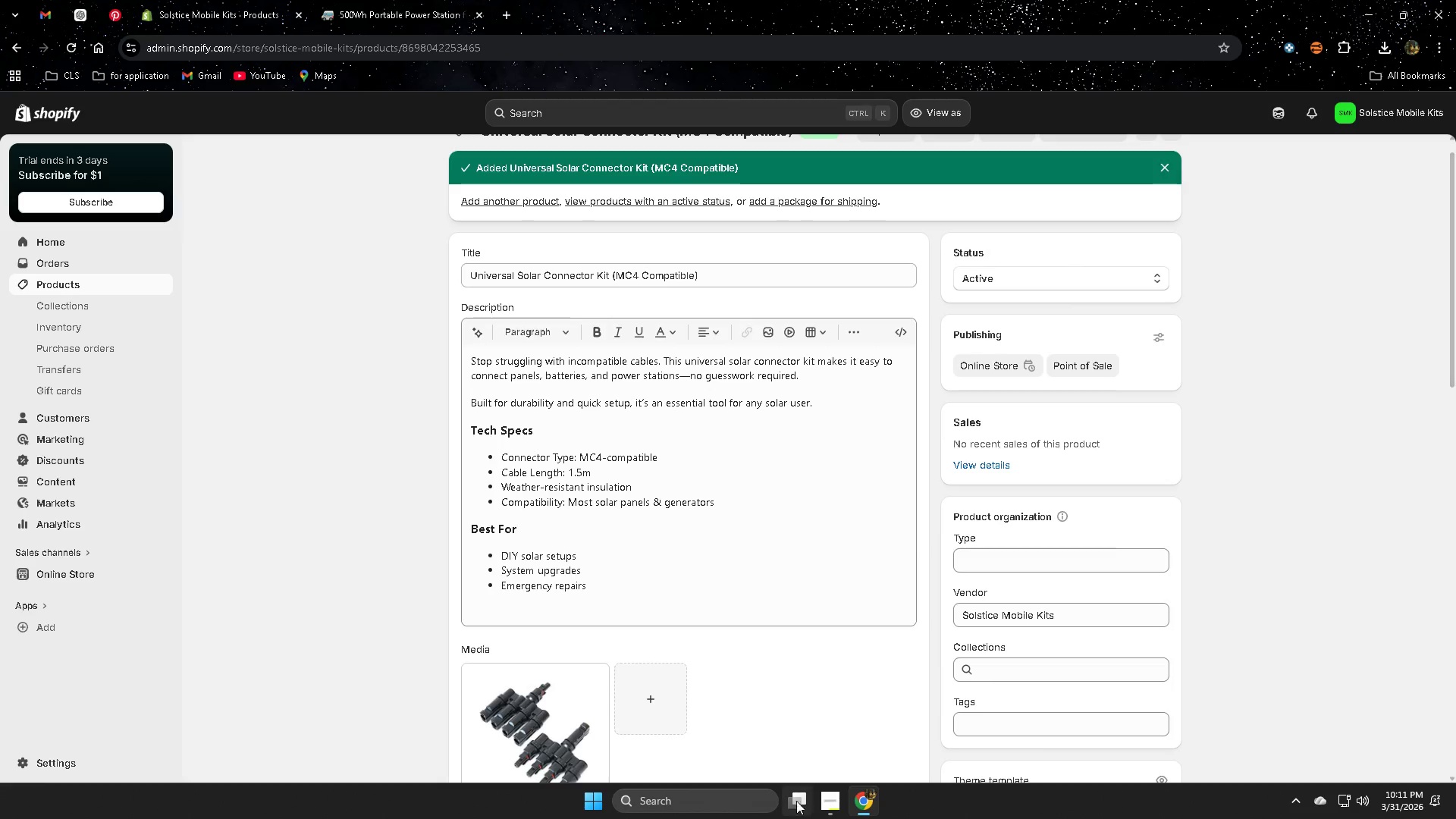 
left_click([831, 805])
 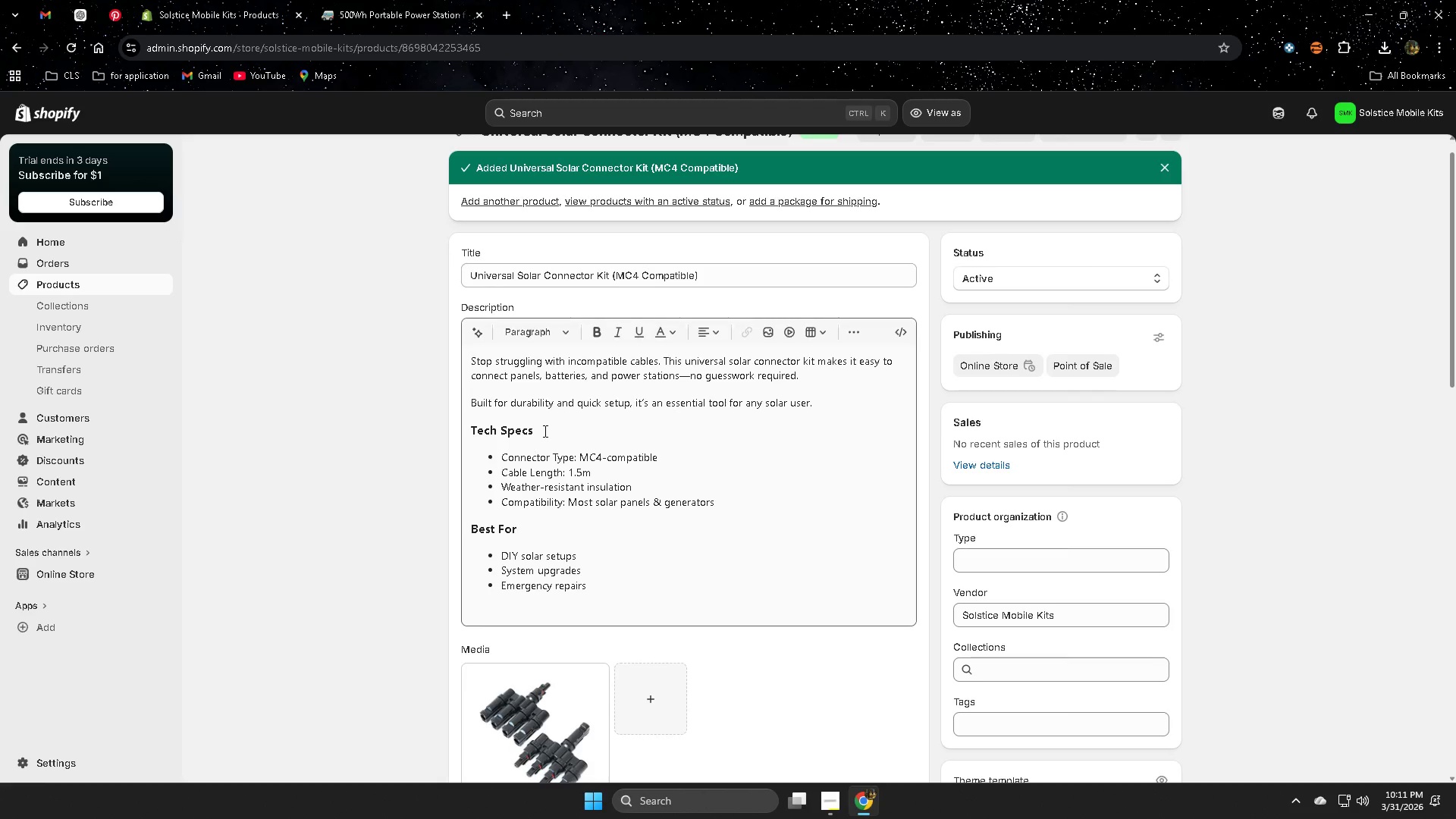 
wait(30.92)
 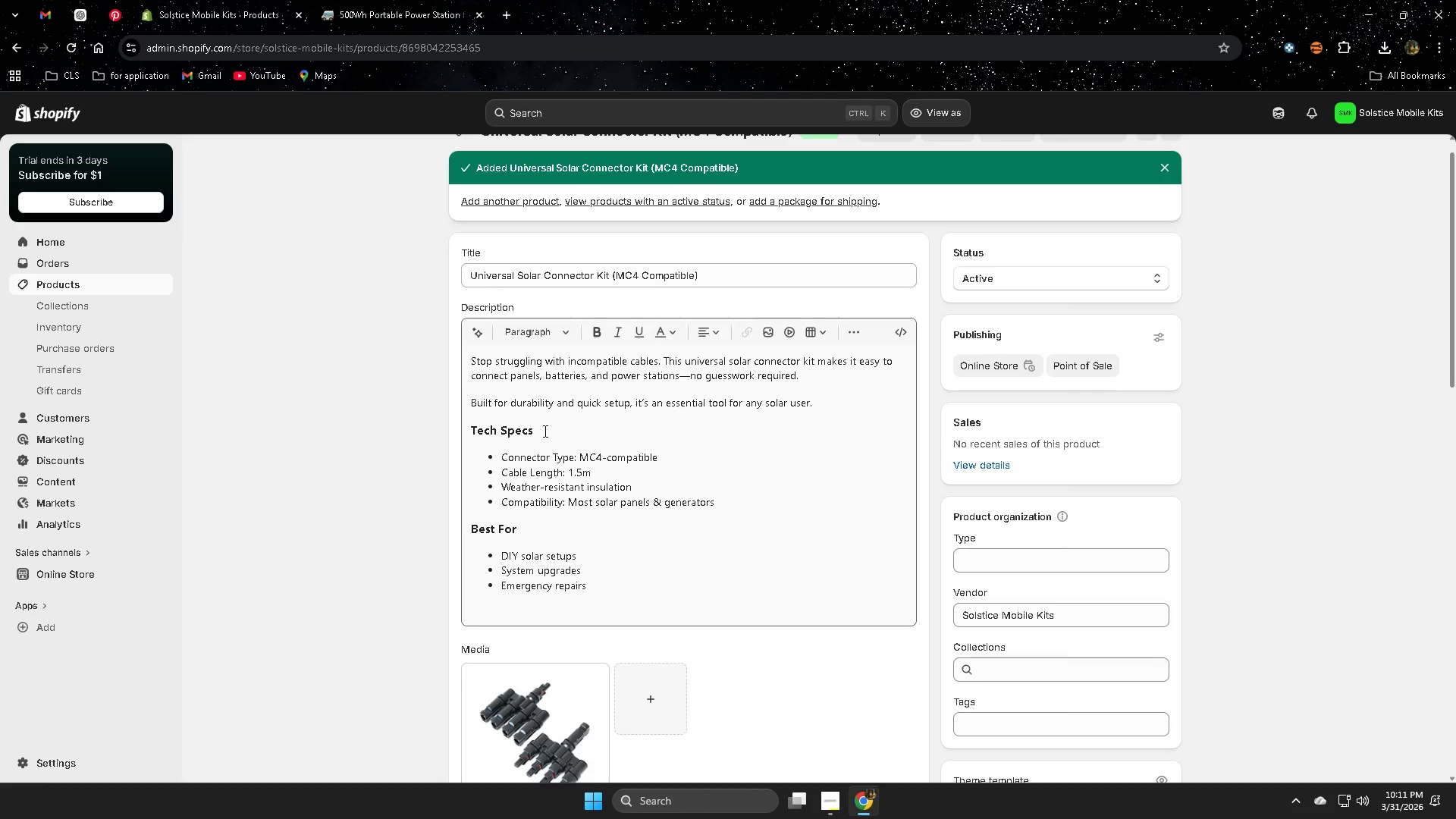 
left_click_drag(start_coordinate=[712, 276], to_coordinate=[467, 280])
 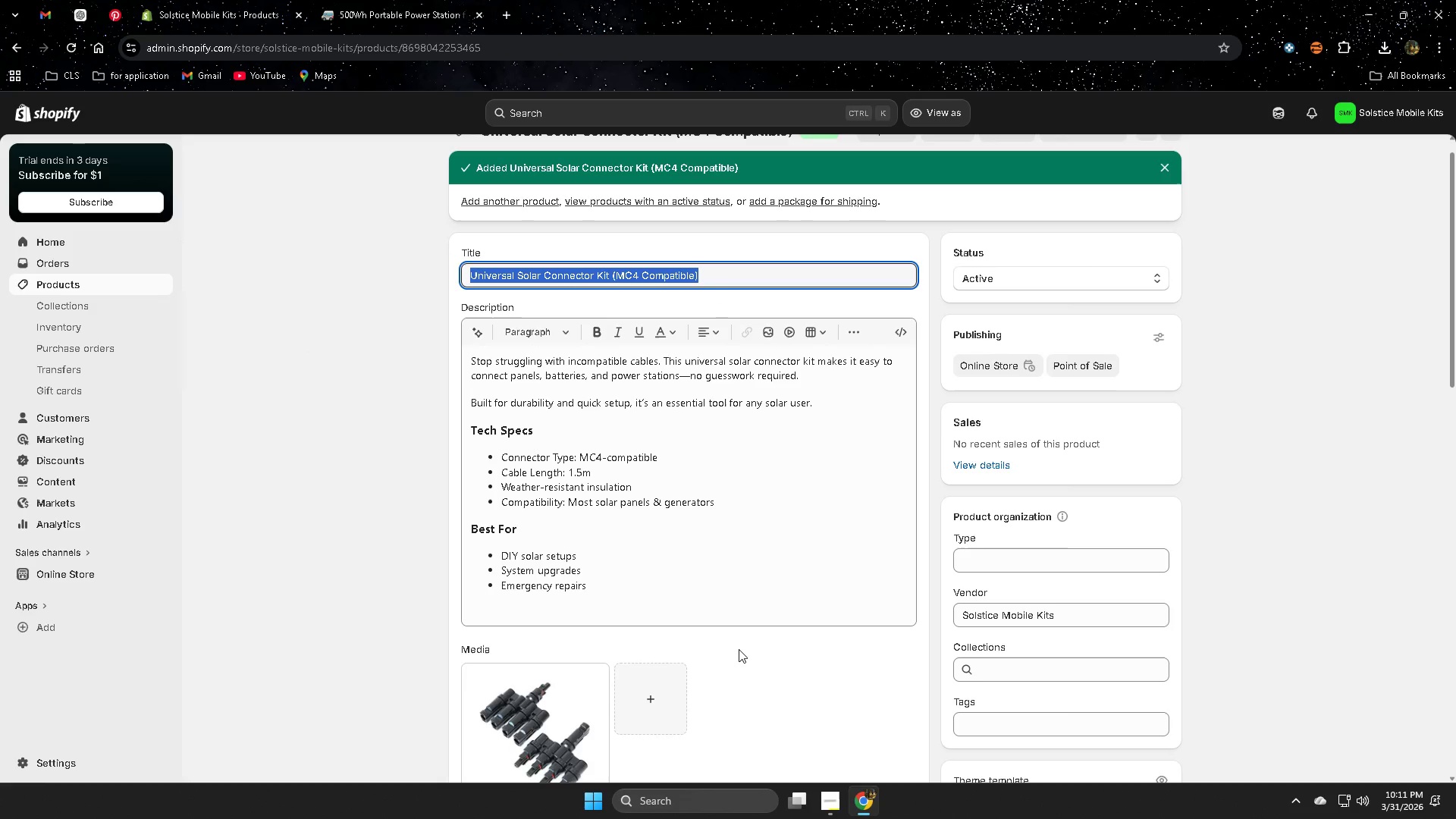 
key(Control+C)
 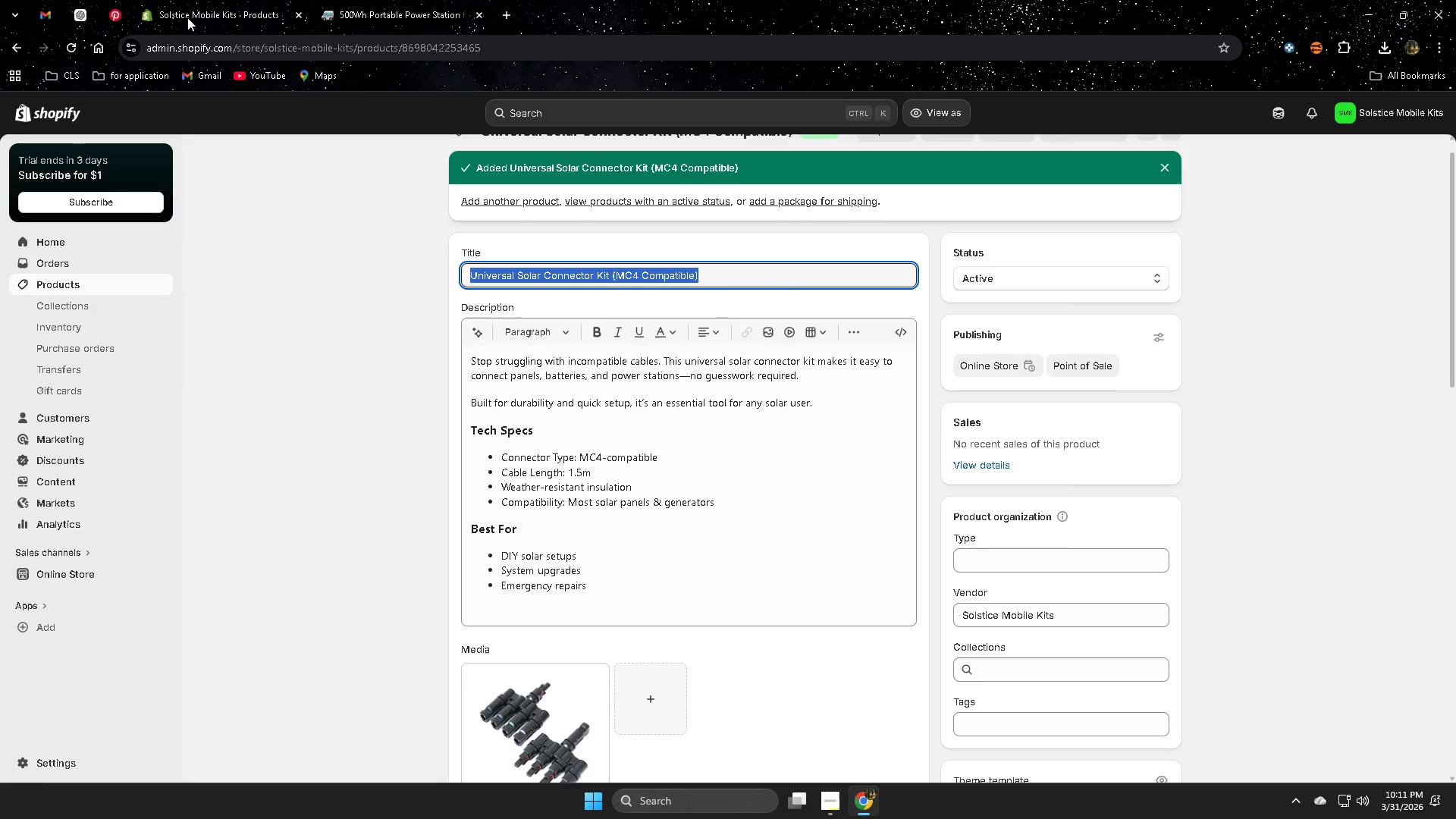 
left_click([82, 10])
 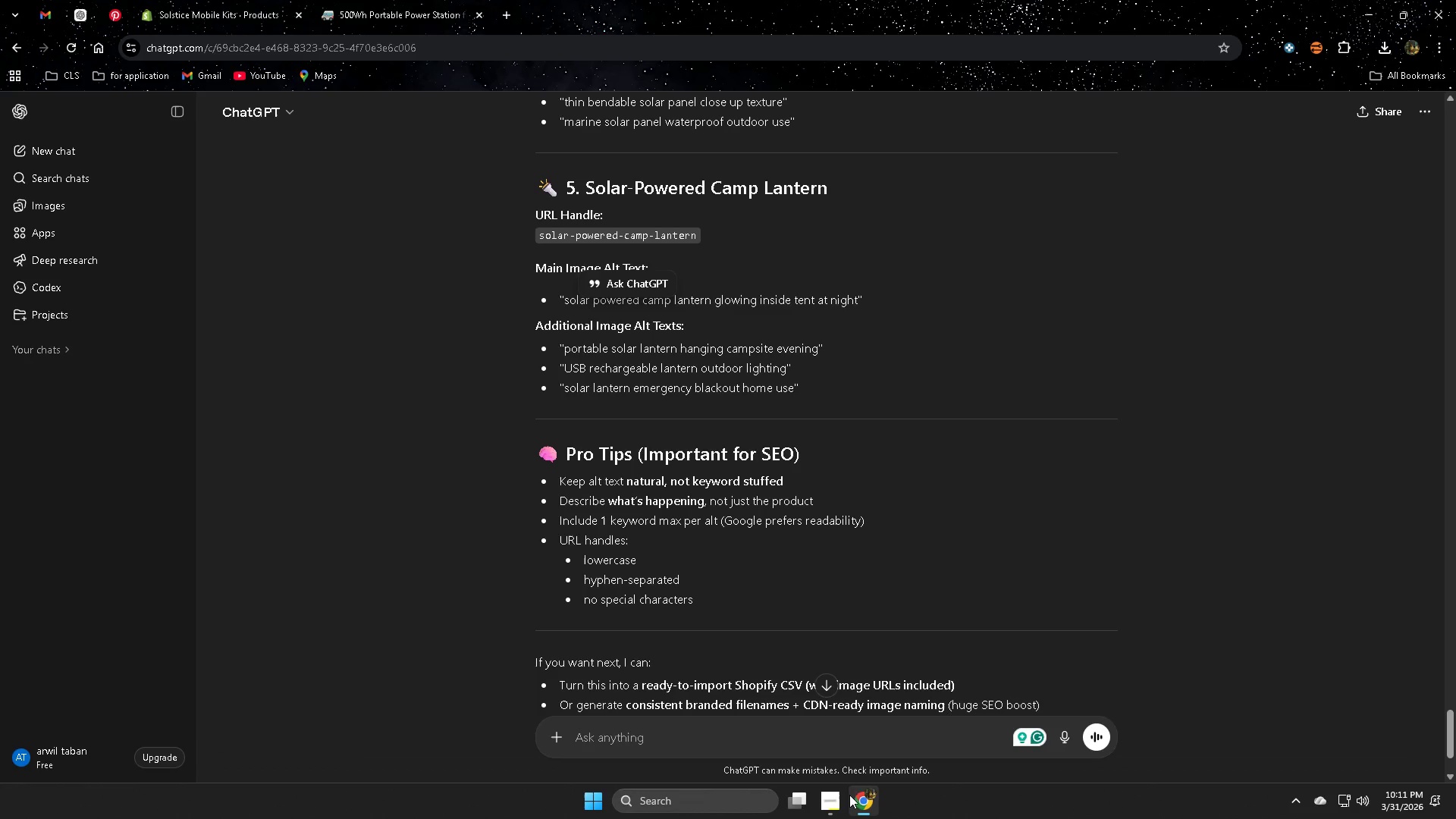 
left_click([795, 742])
 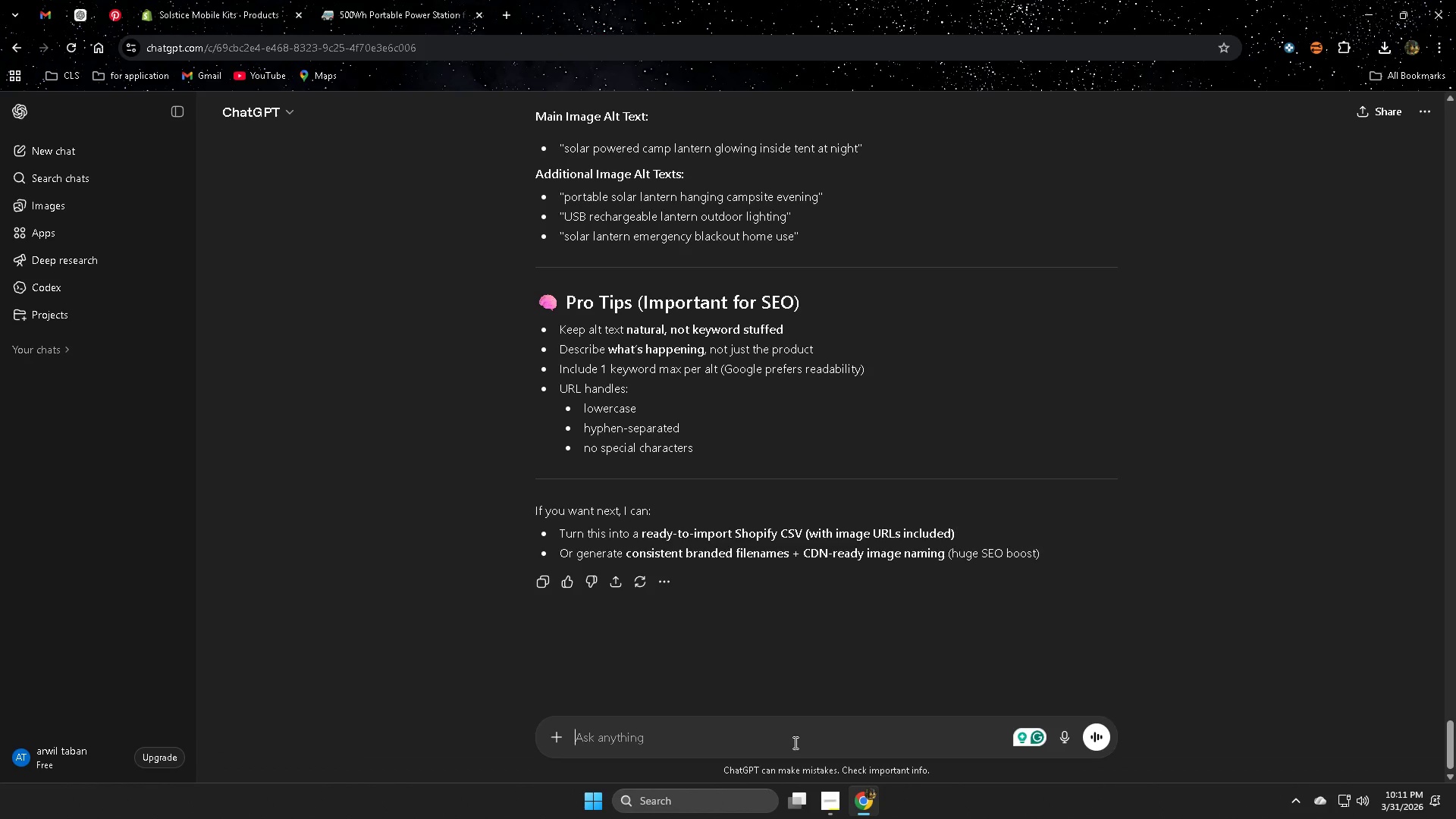 
key(Control+V)
 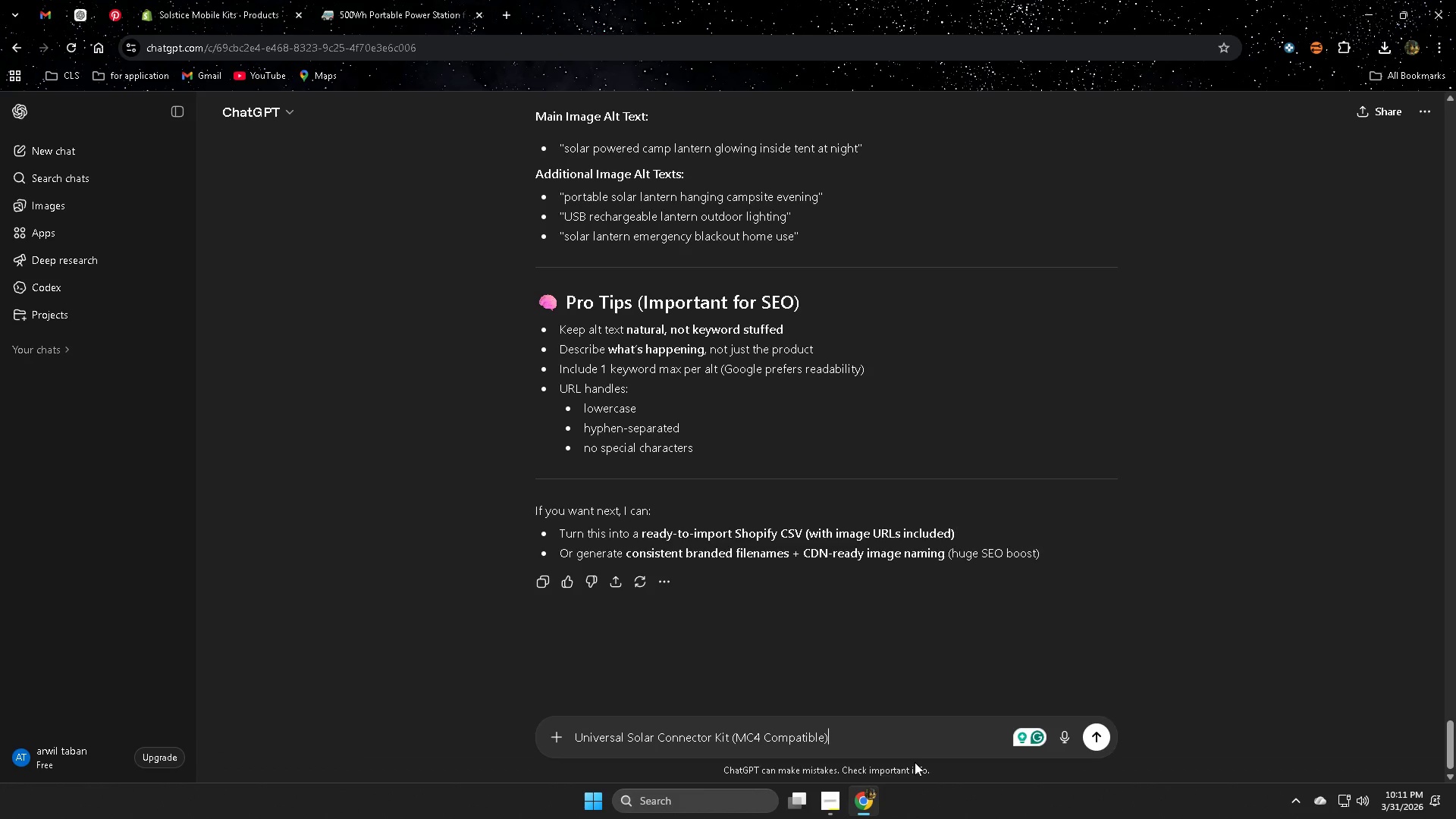 
scroll: coordinate [1012, 551], scroll_direction: down, amount: 4.0
 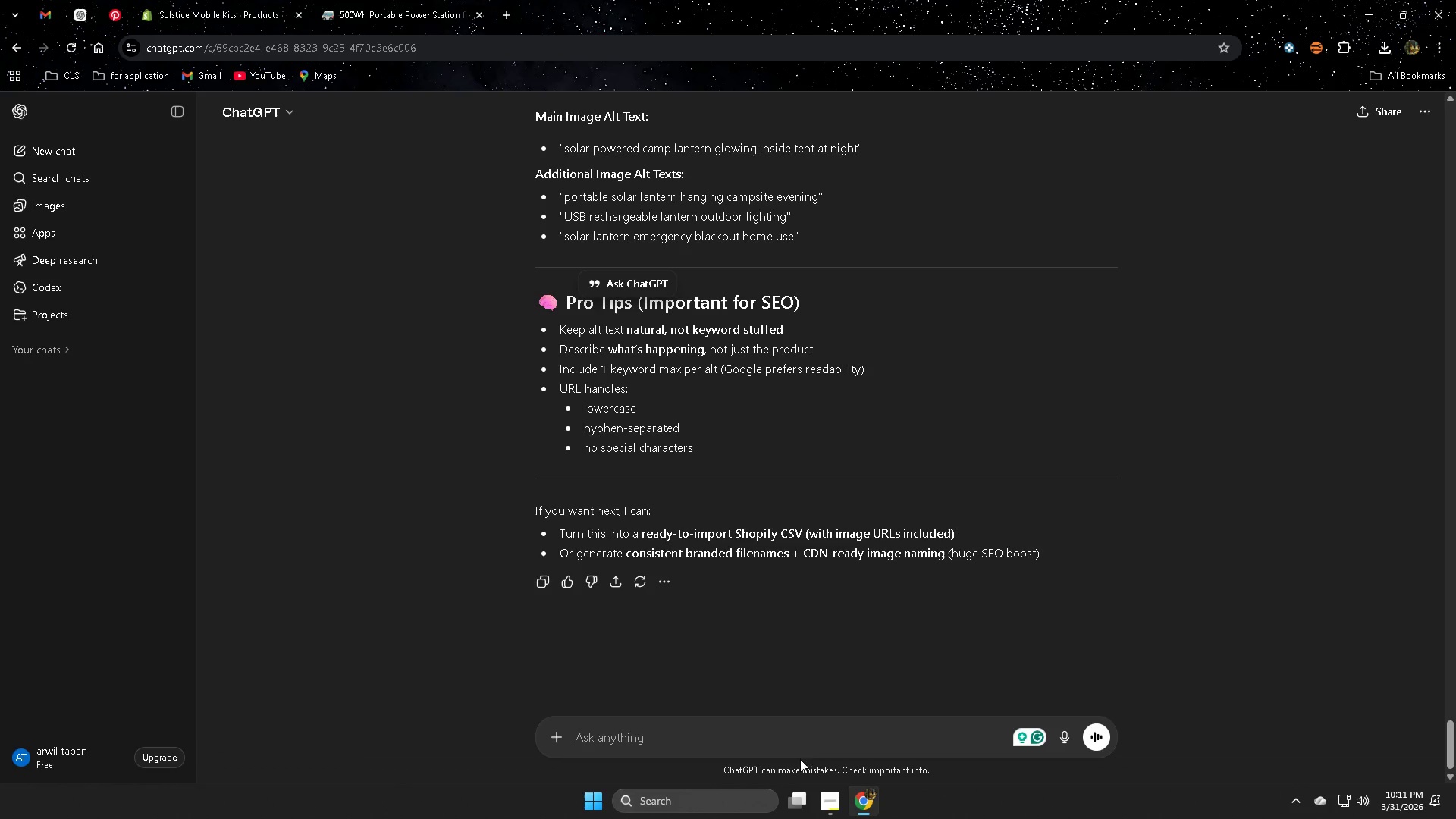 
type( make)
 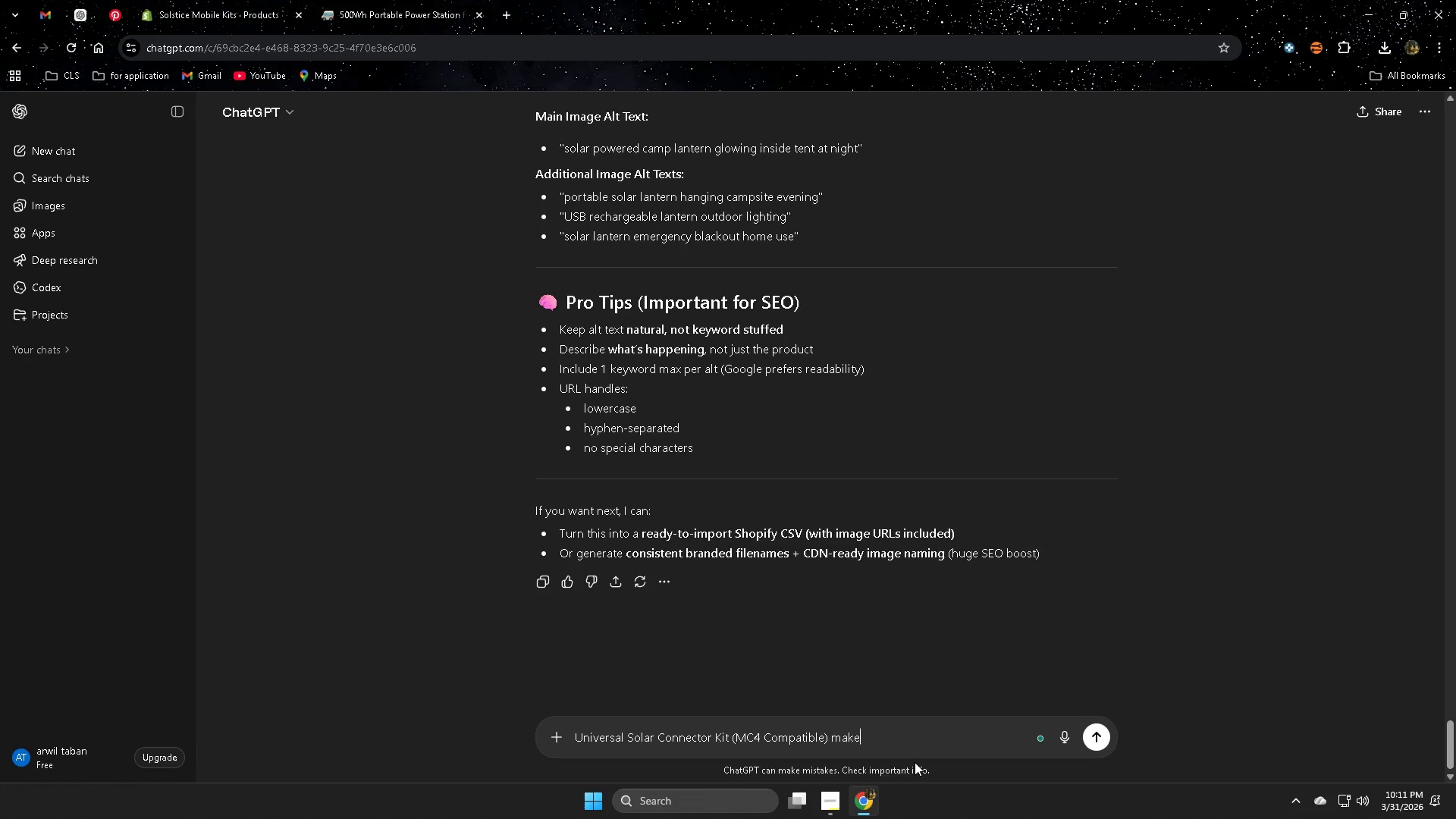 
type( description )
 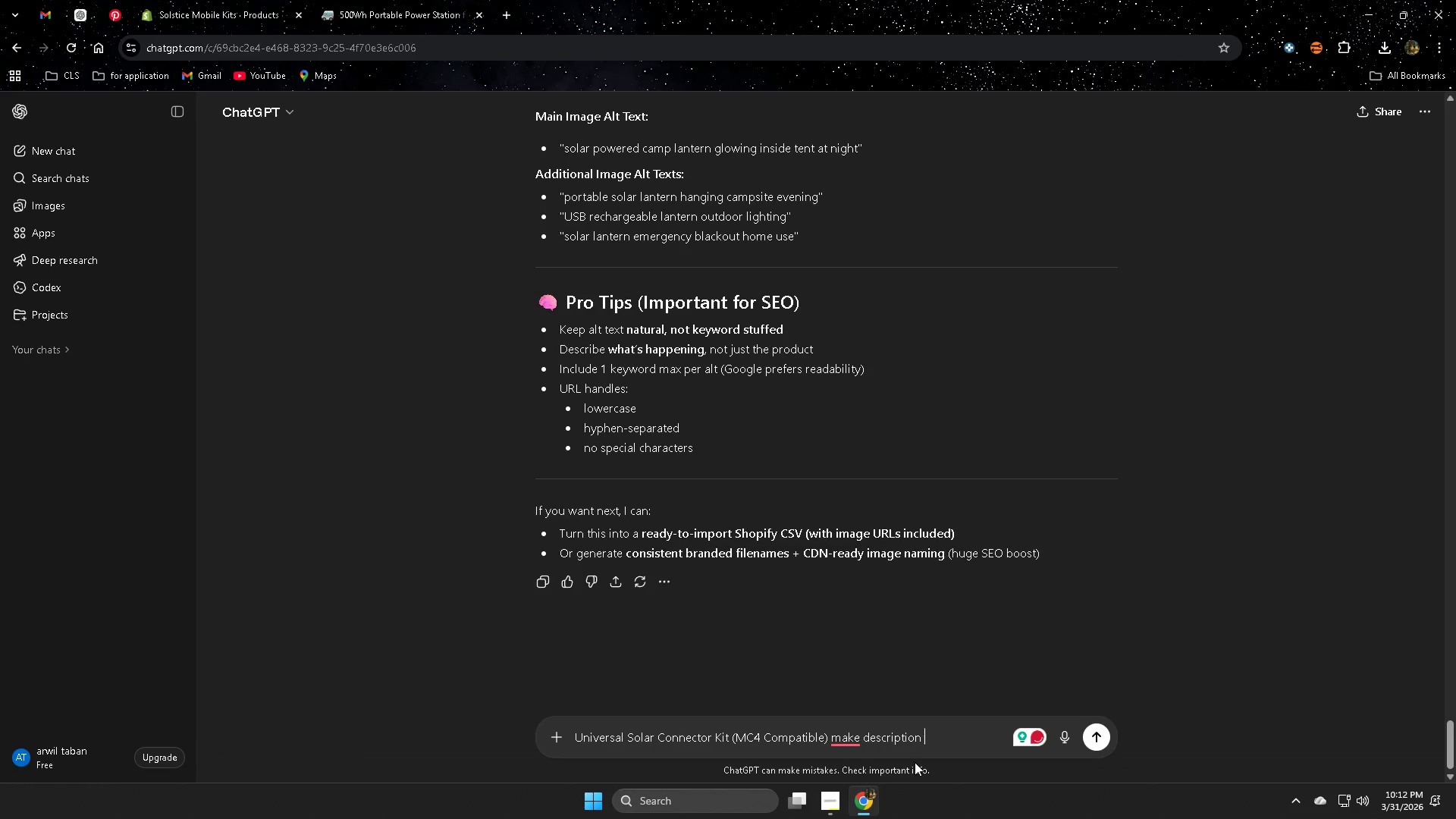 
type(of 160 words)
 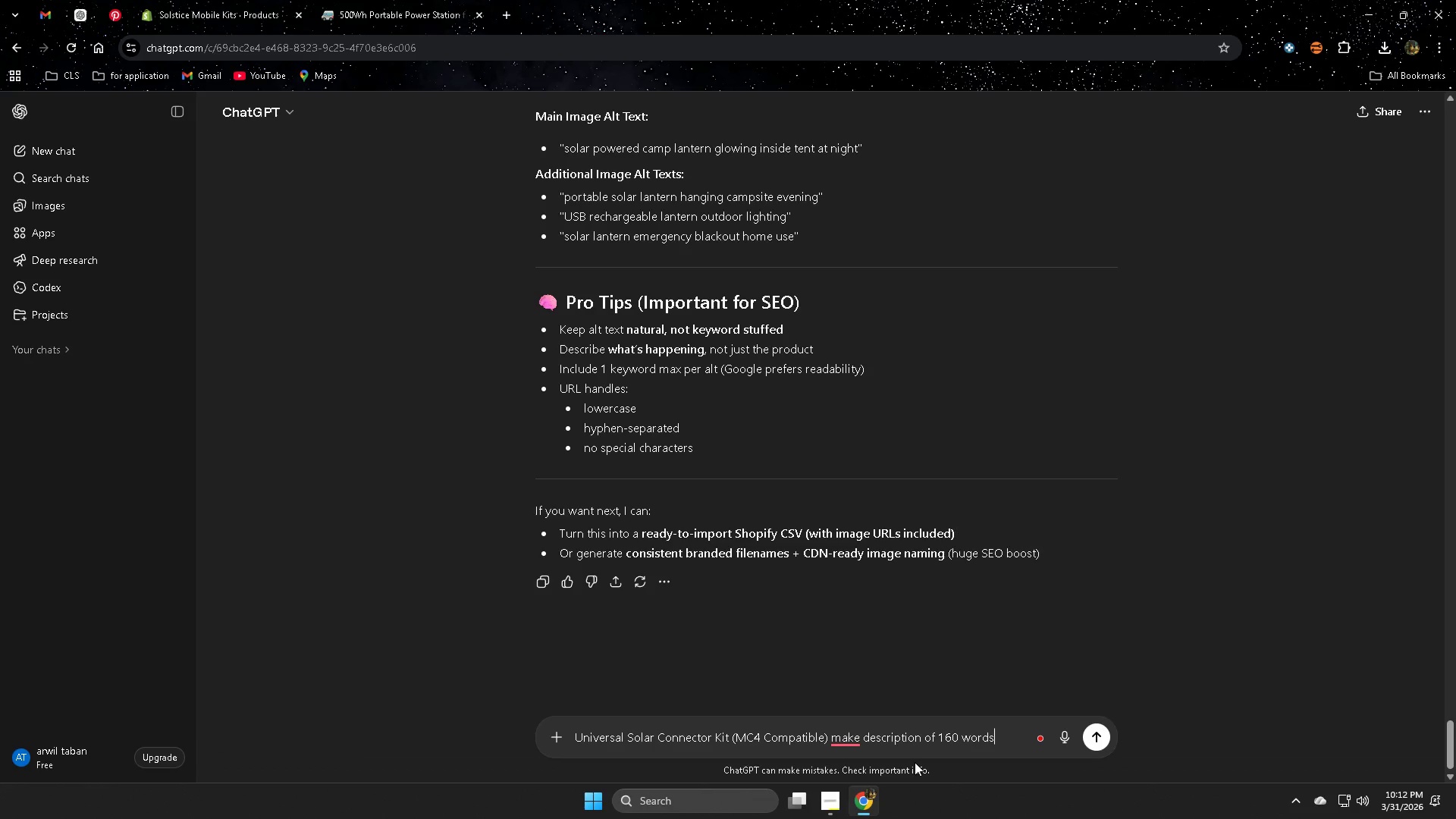 
key(Enter)
 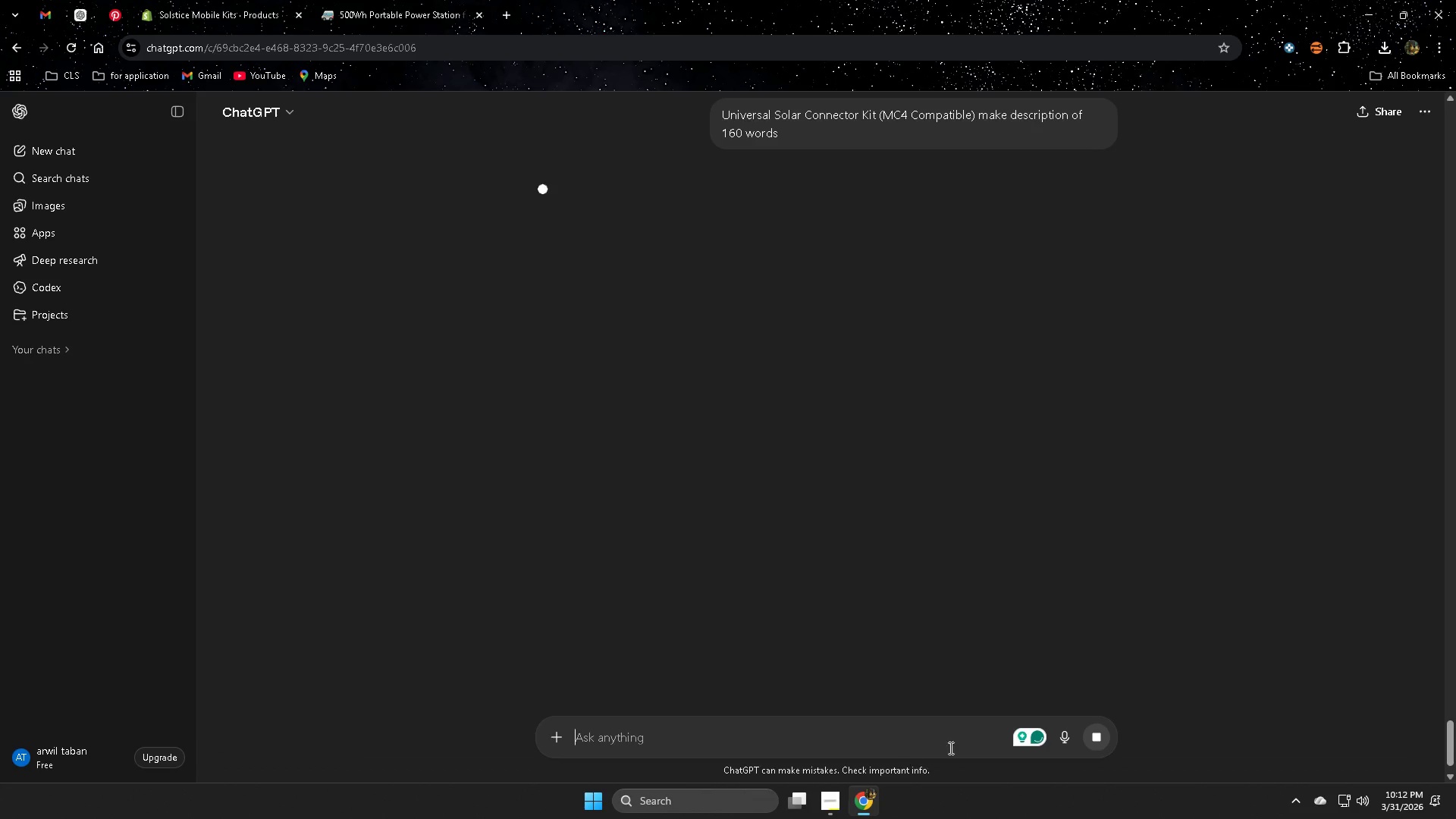 
scroll: coordinate [1238, 453], scroll_direction: up, amount: 4.0
 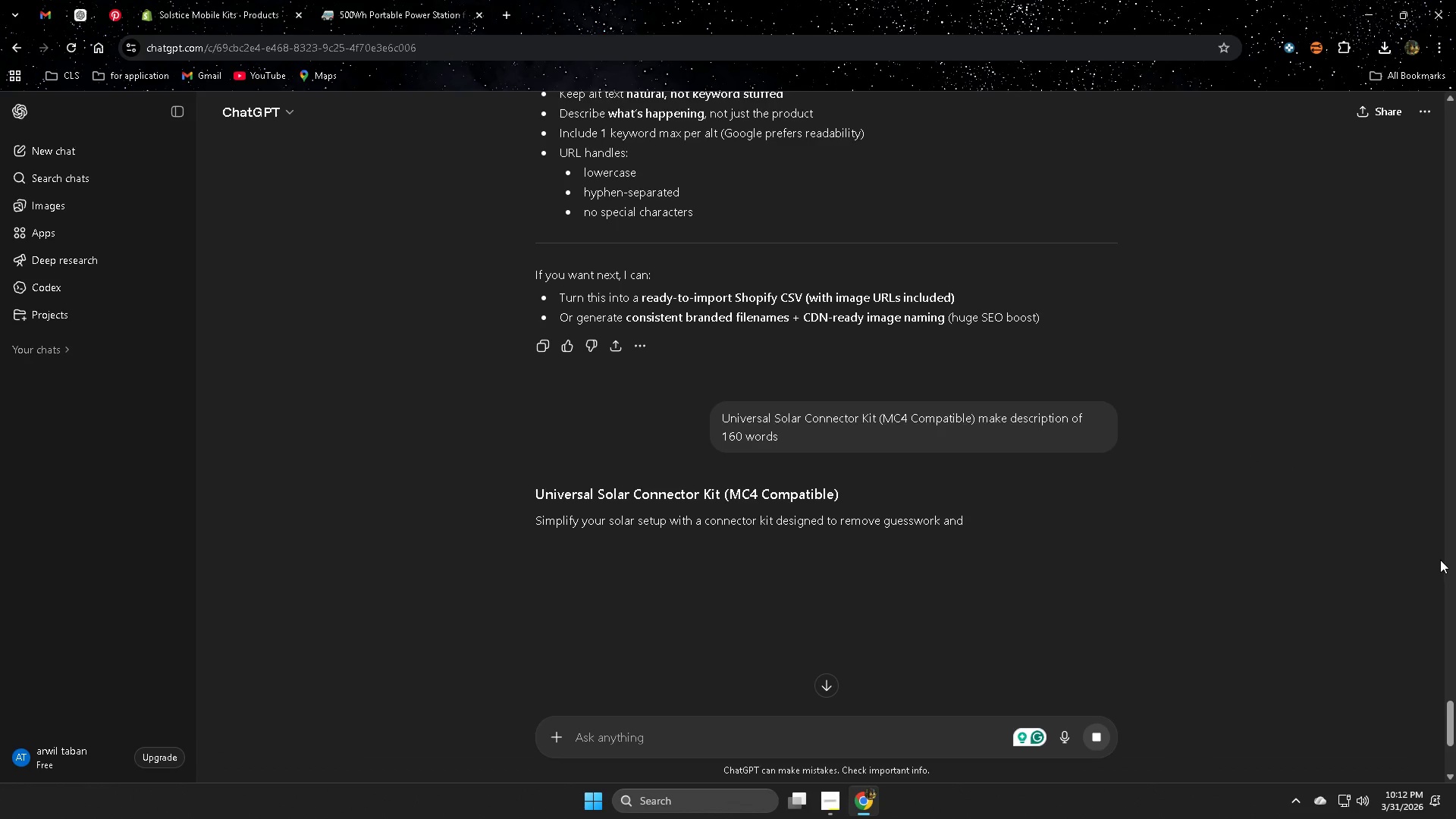 
scroll: coordinate [1312, 557], scroll_direction: down, amount: 4.0